 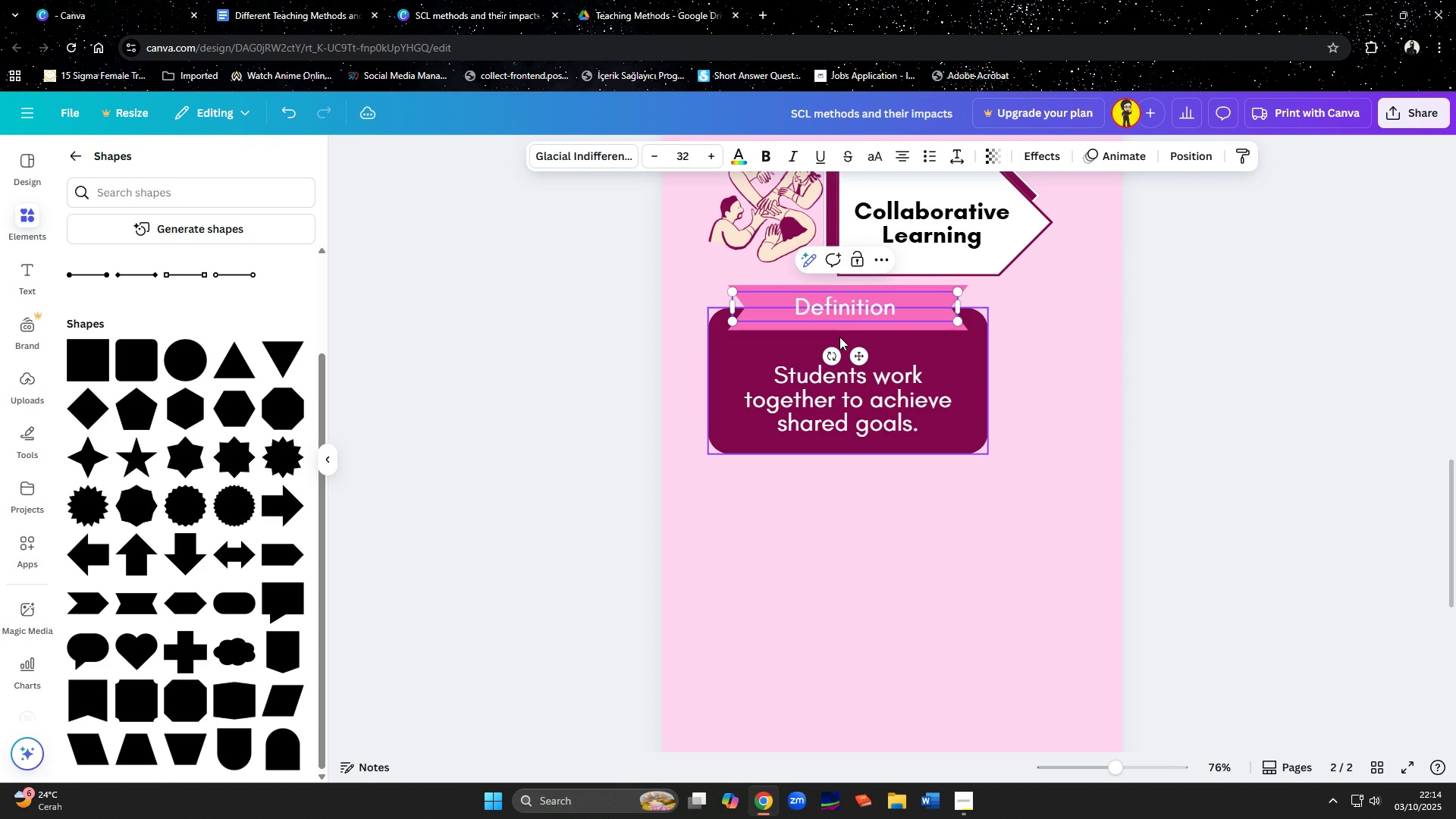 
left_click([1028, 404])
 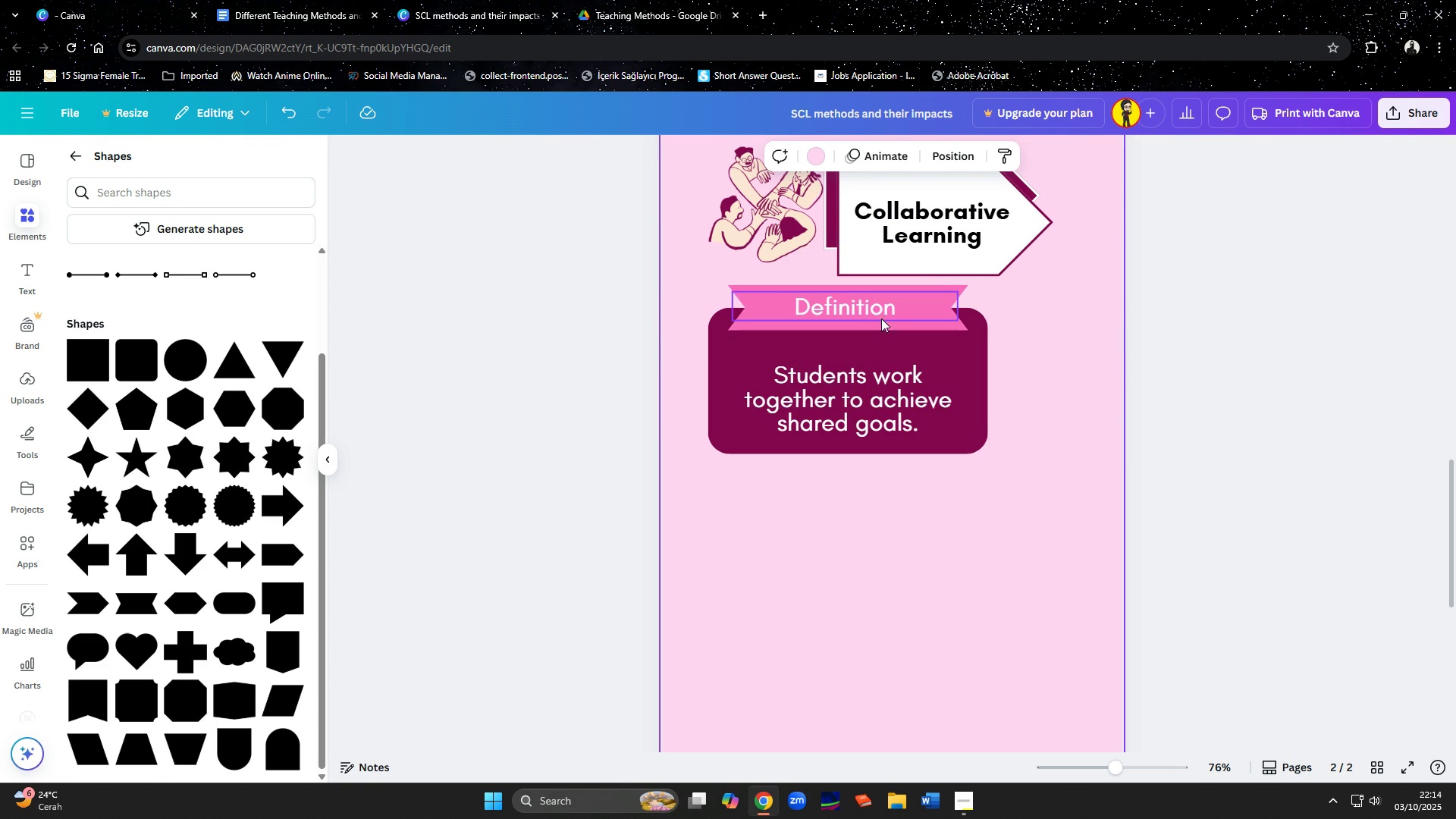 
left_click([879, 315])
 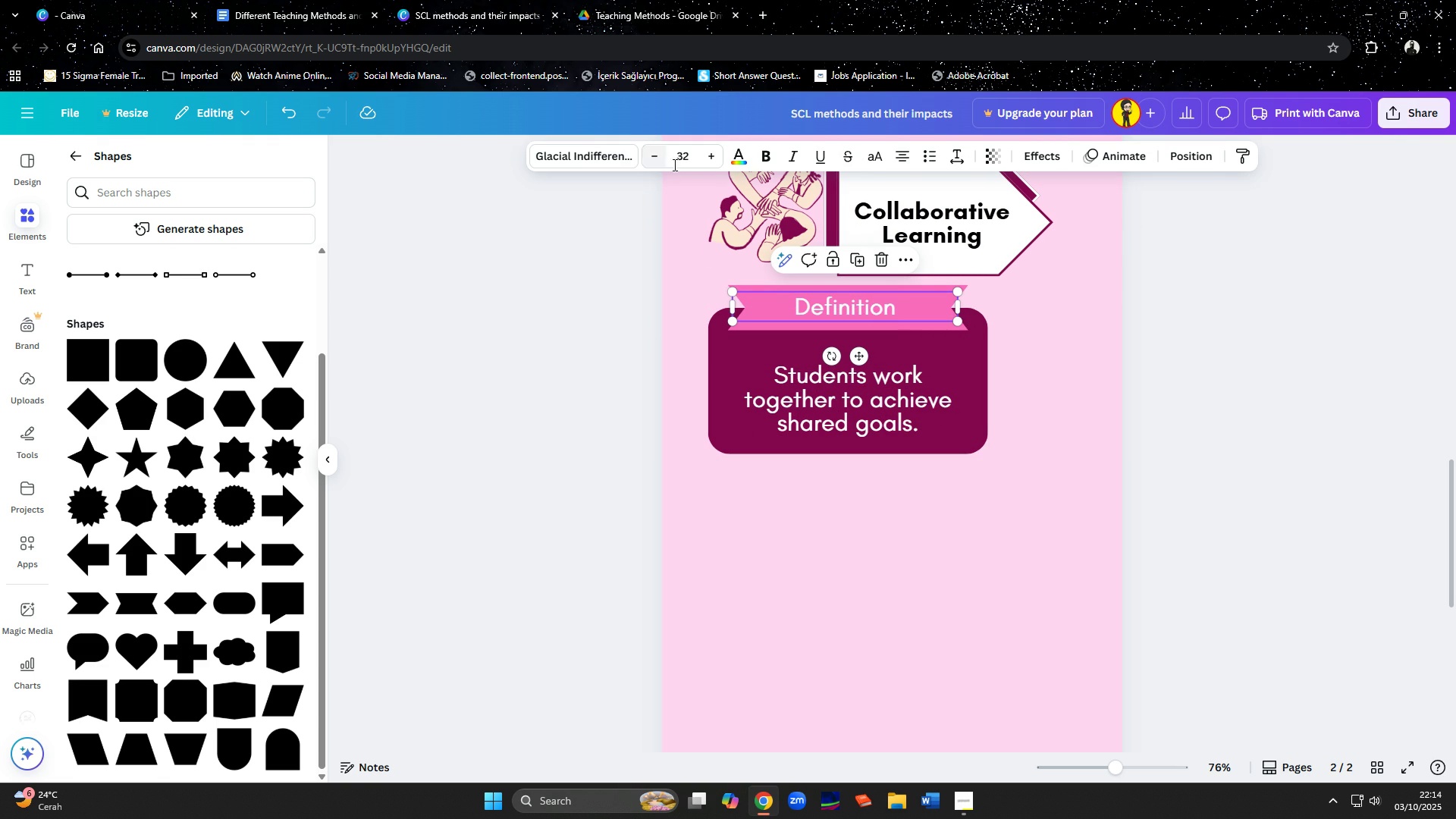 
left_click([734, 160])
 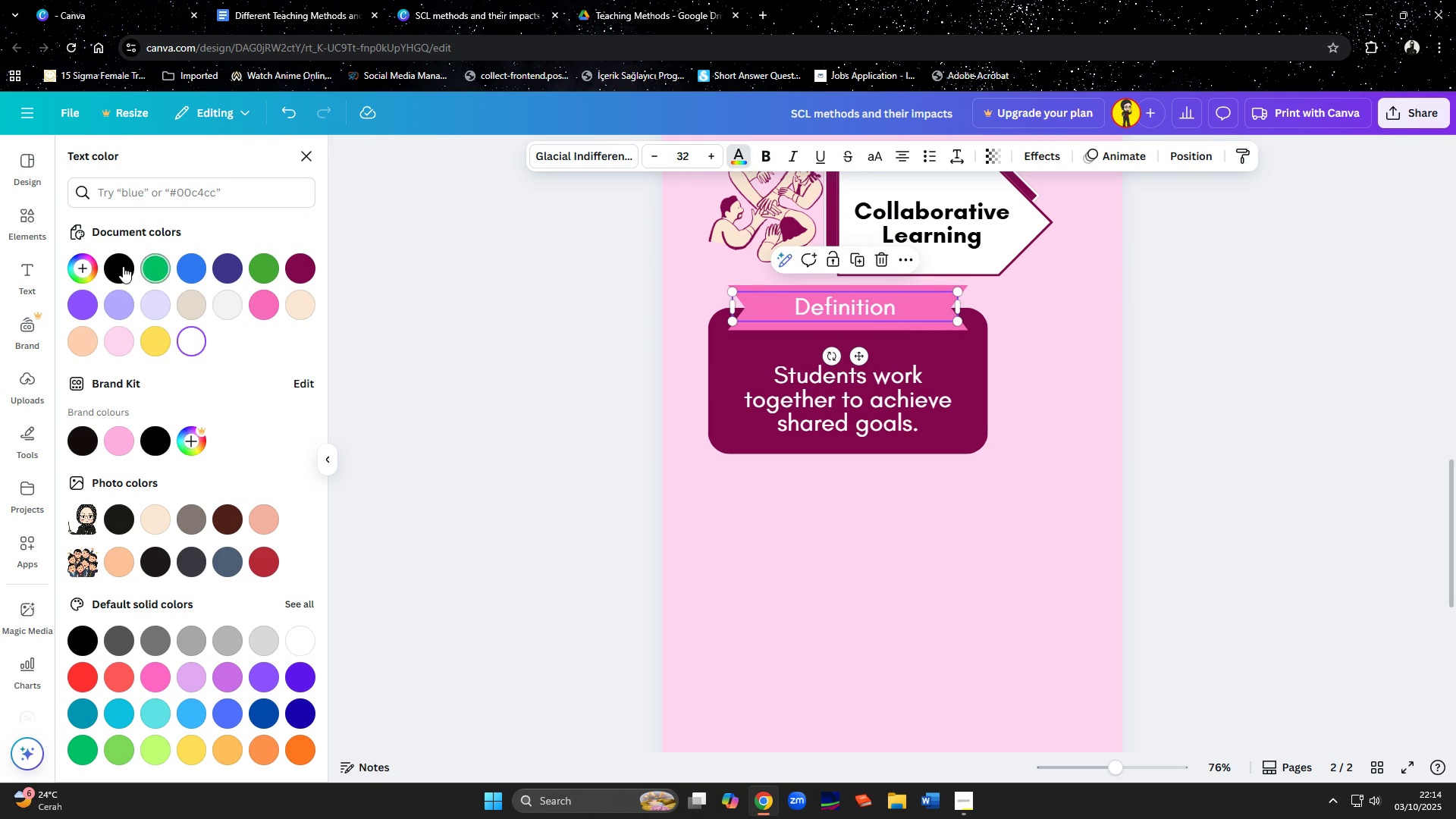 
left_click([118, 268])
 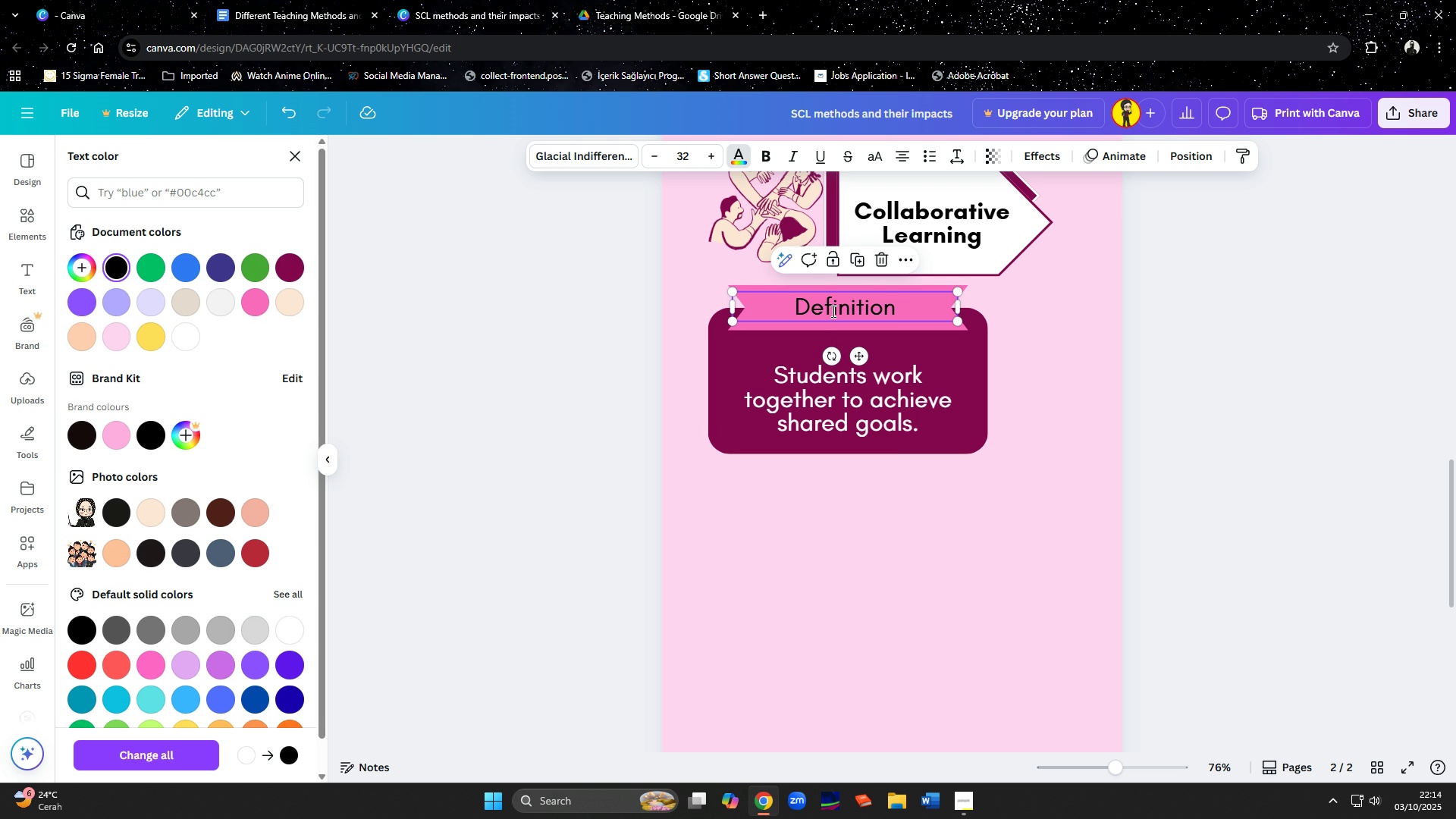 
left_click([832, 311])